 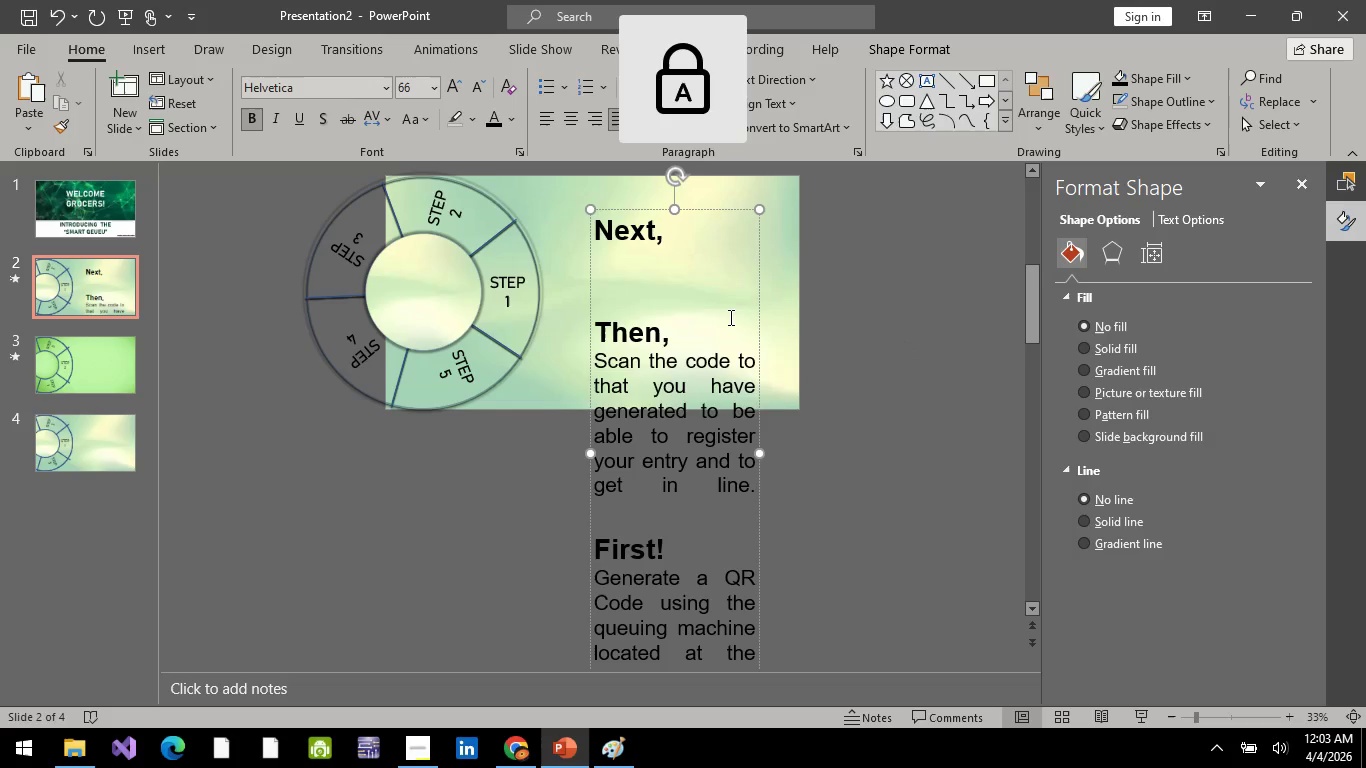 
key(F)
 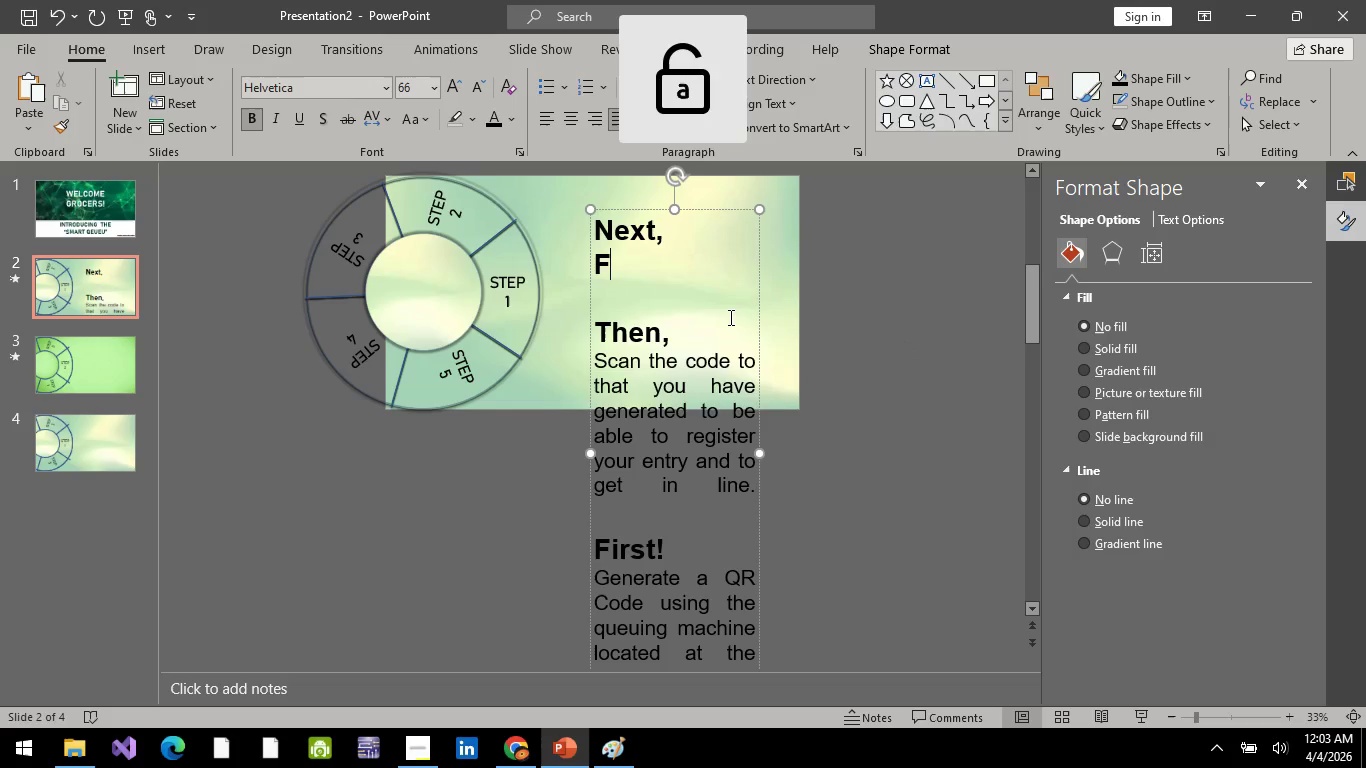 
key(CapsLock)
 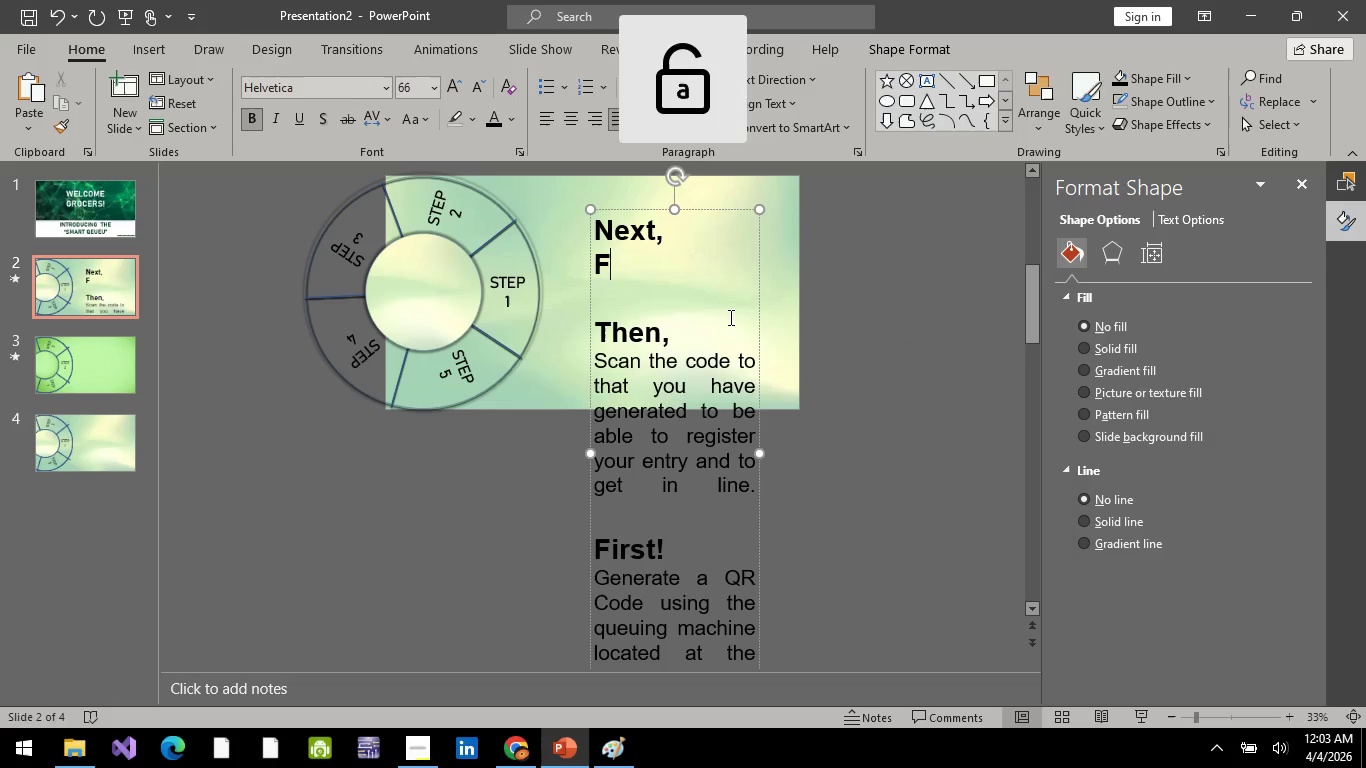 
key(I)
 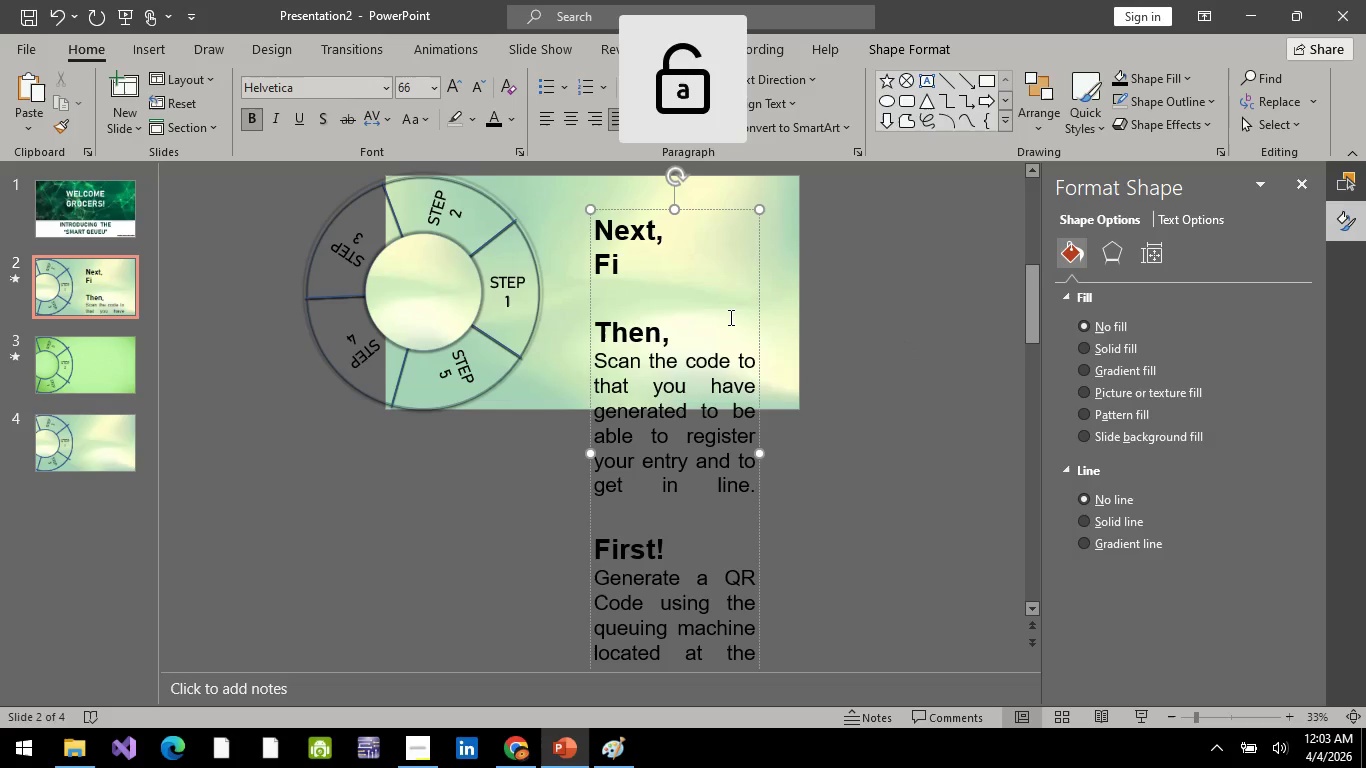 
key(Backspace)
 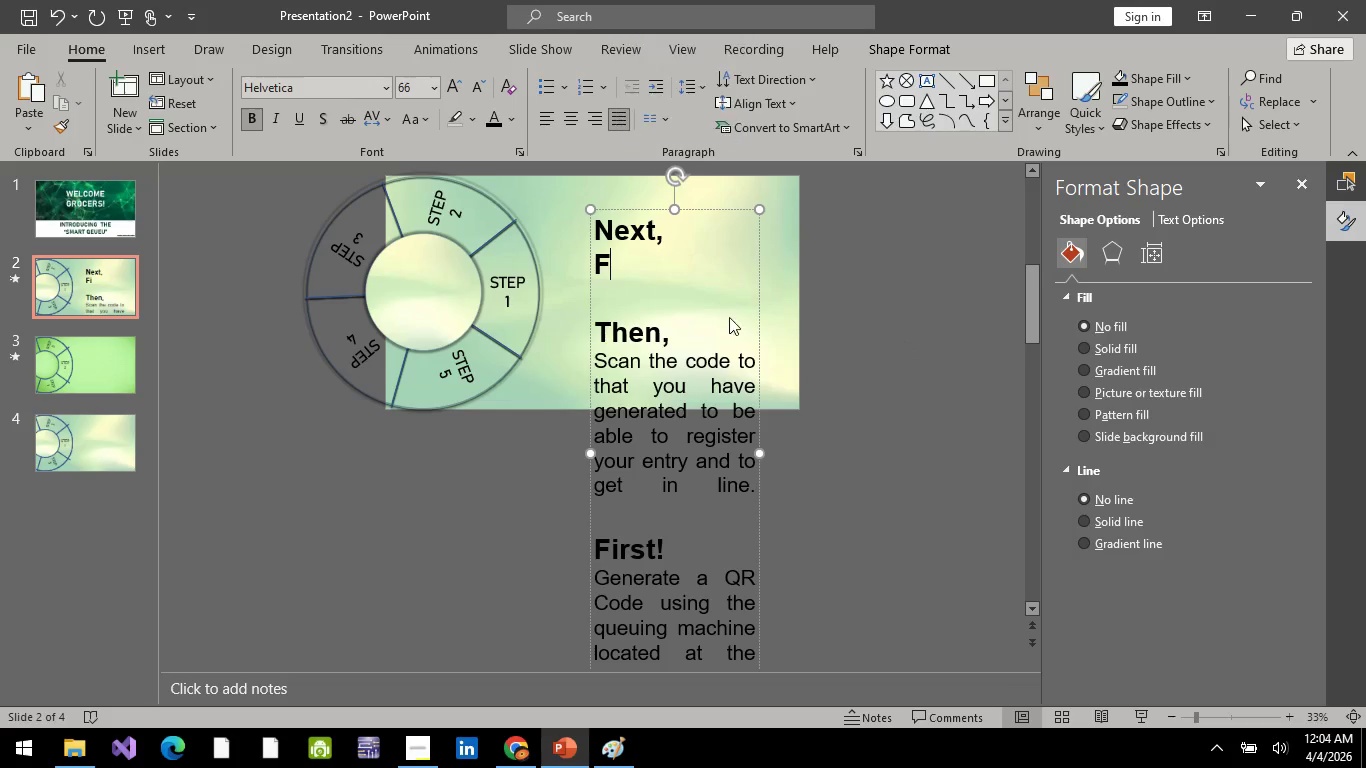 
key(Backspace)
 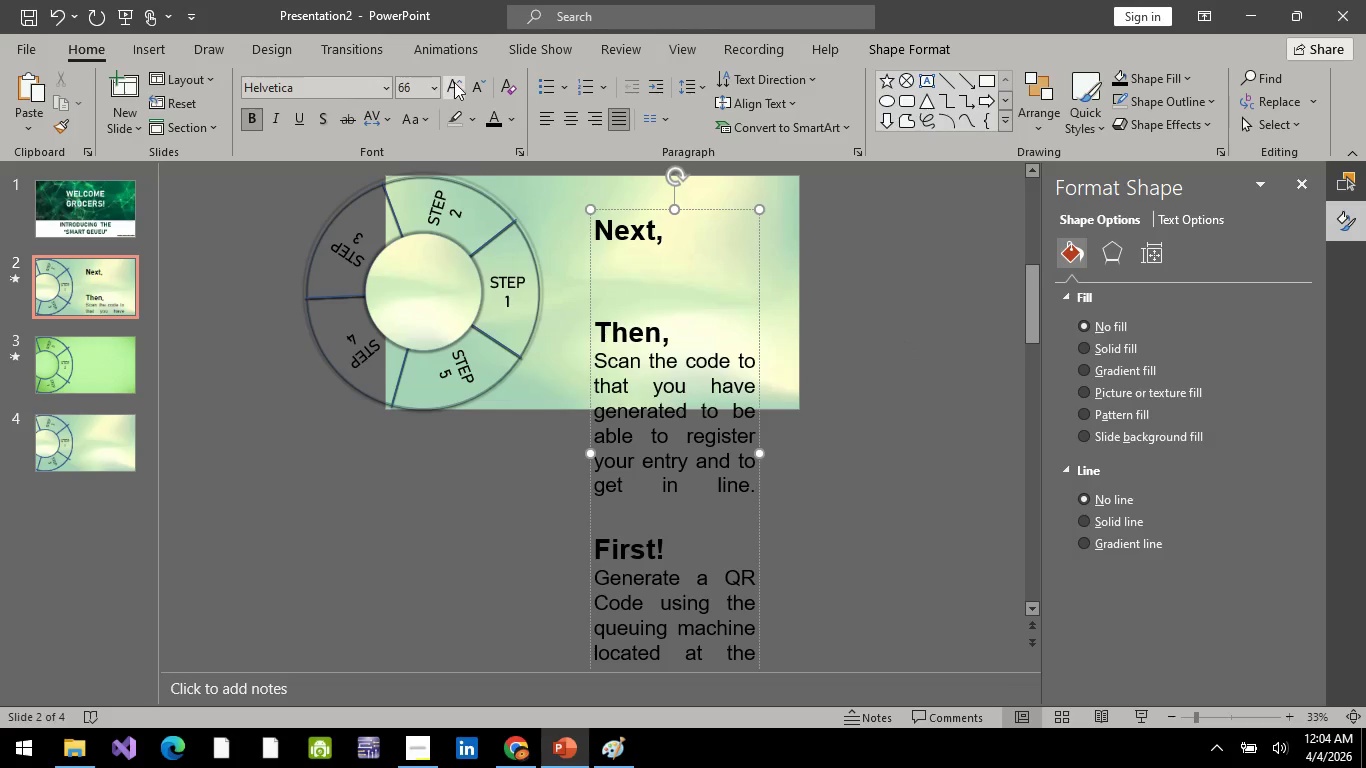 
double_click([480, 90])
 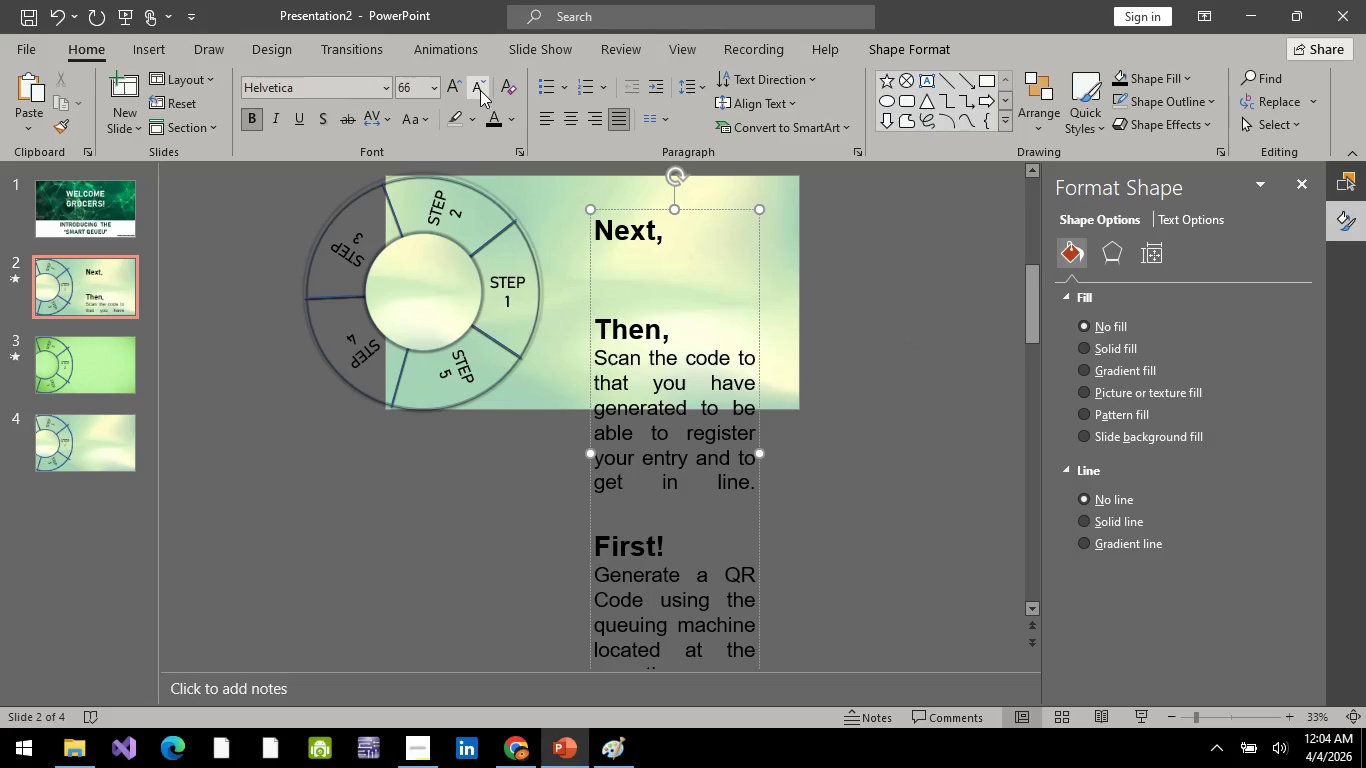 
left_click([480, 90])
 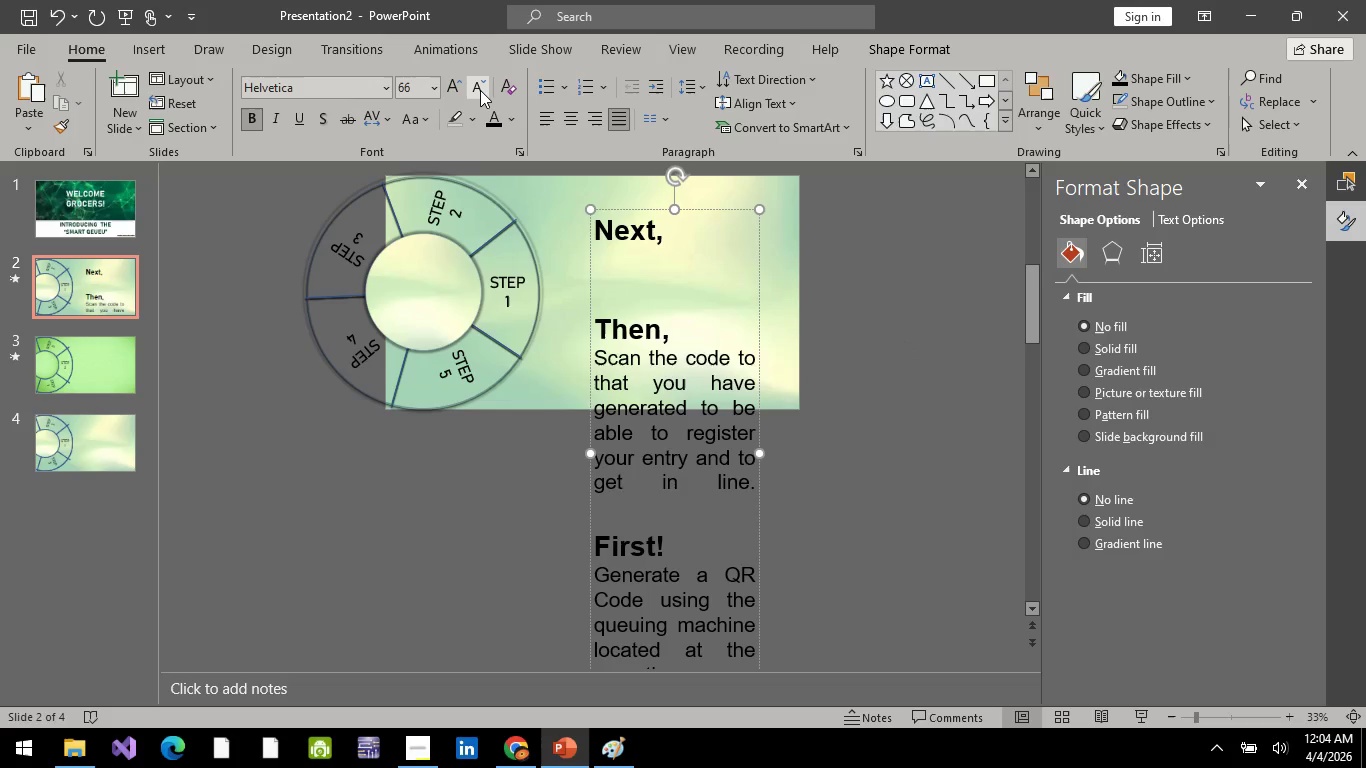 
left_click([480, 90])
 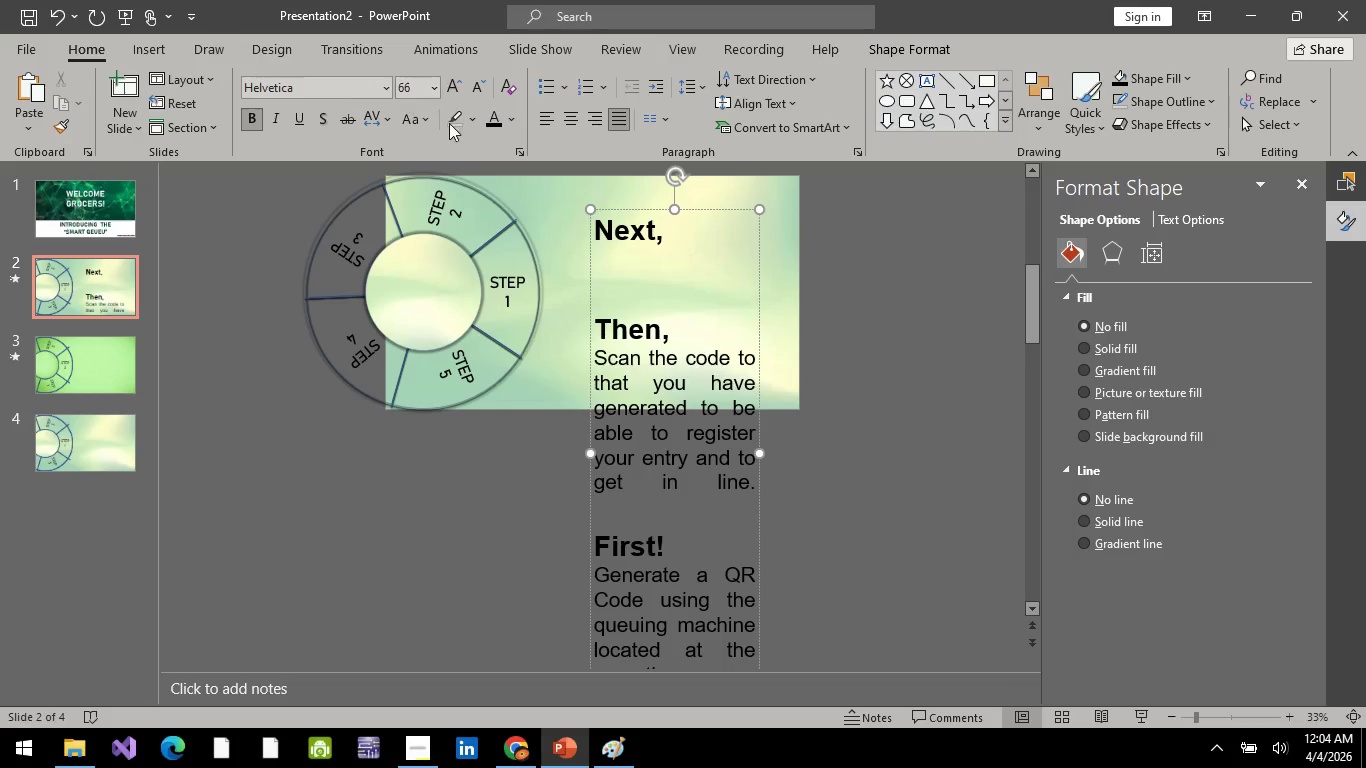 
left_click([634, 256])
 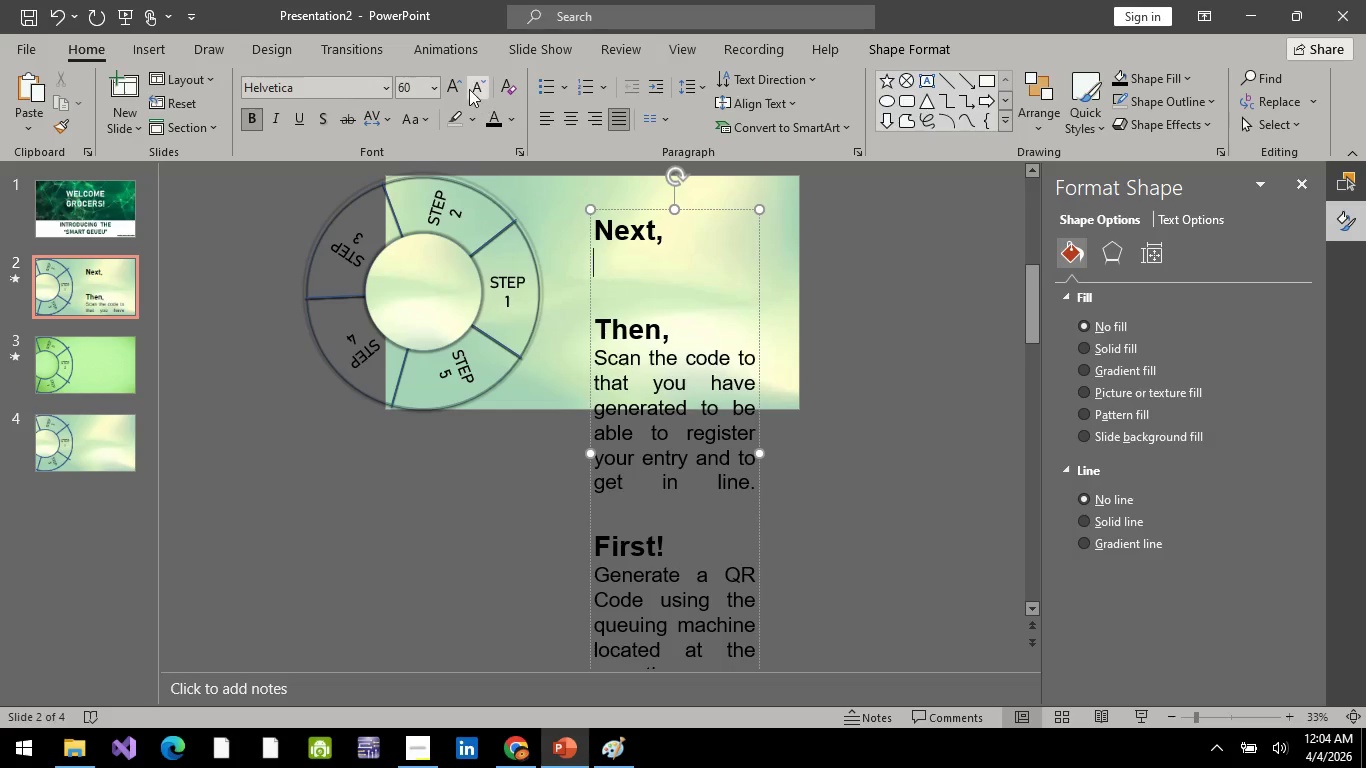 
left_click([469, 88])
 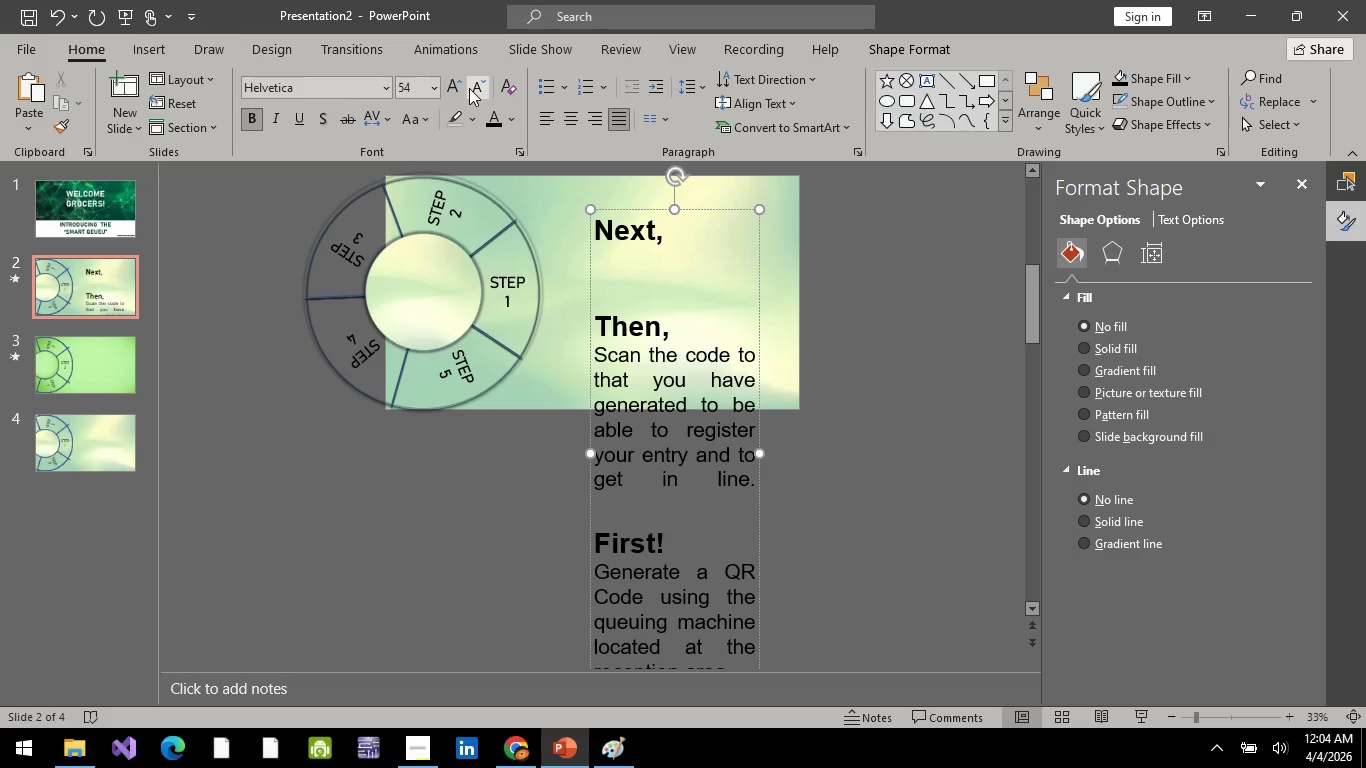 
left_click([469, 88])
 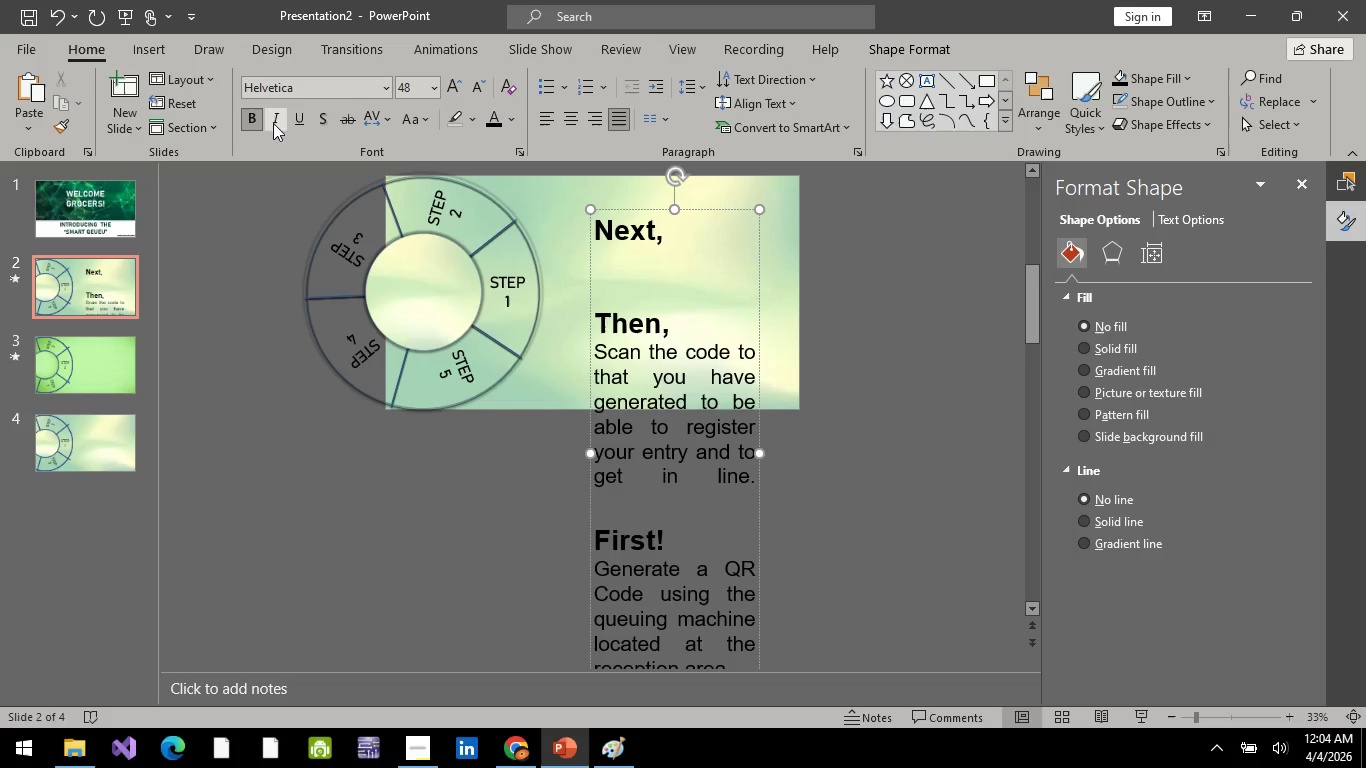 
left_click([259, 119])
 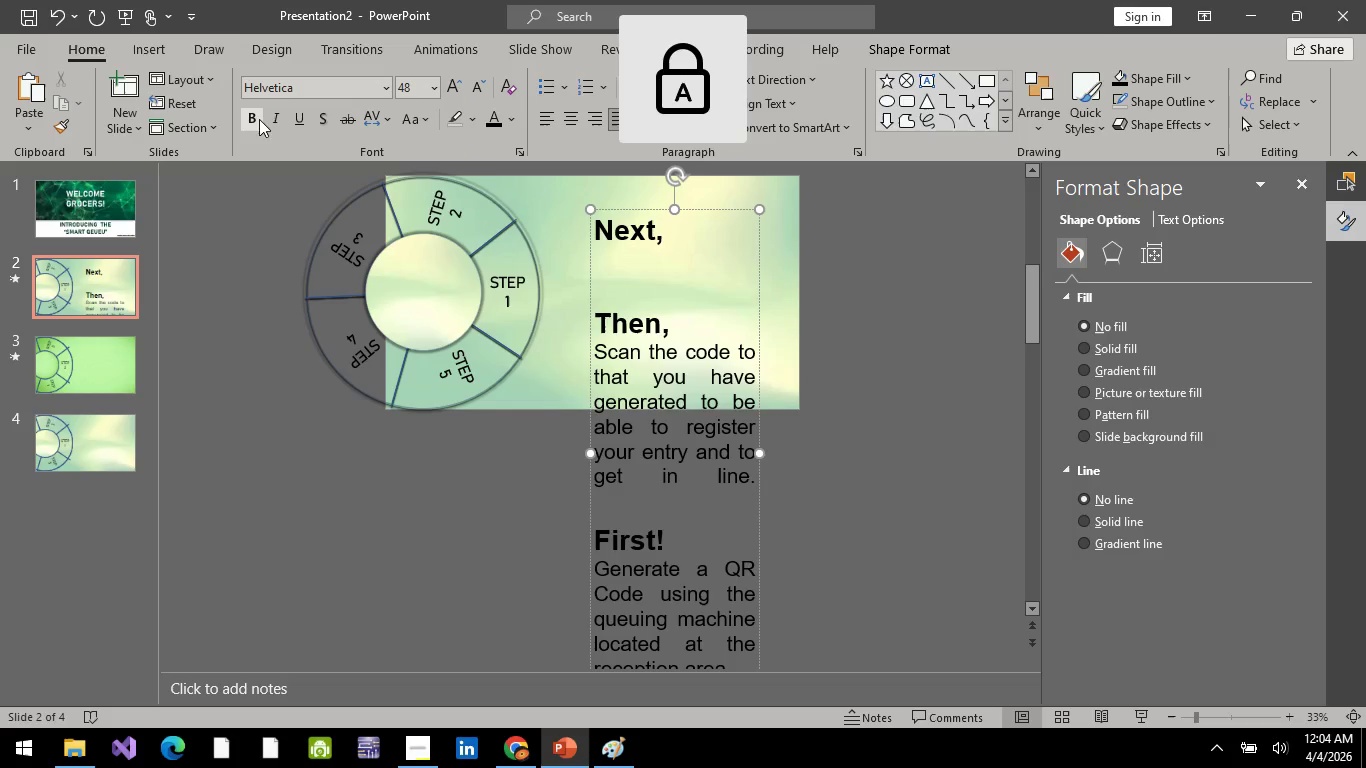 
type(Fill in the )
 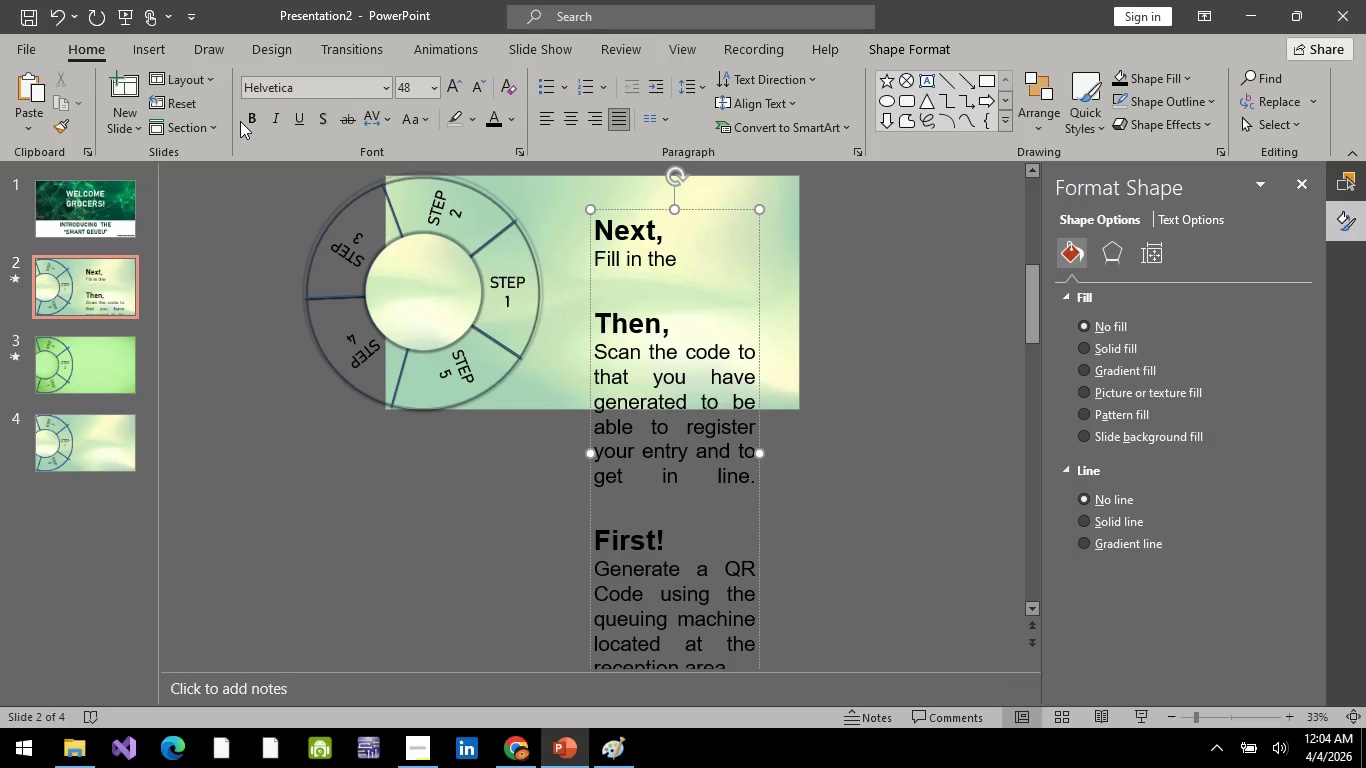 
key(Alt+AltLeft)
 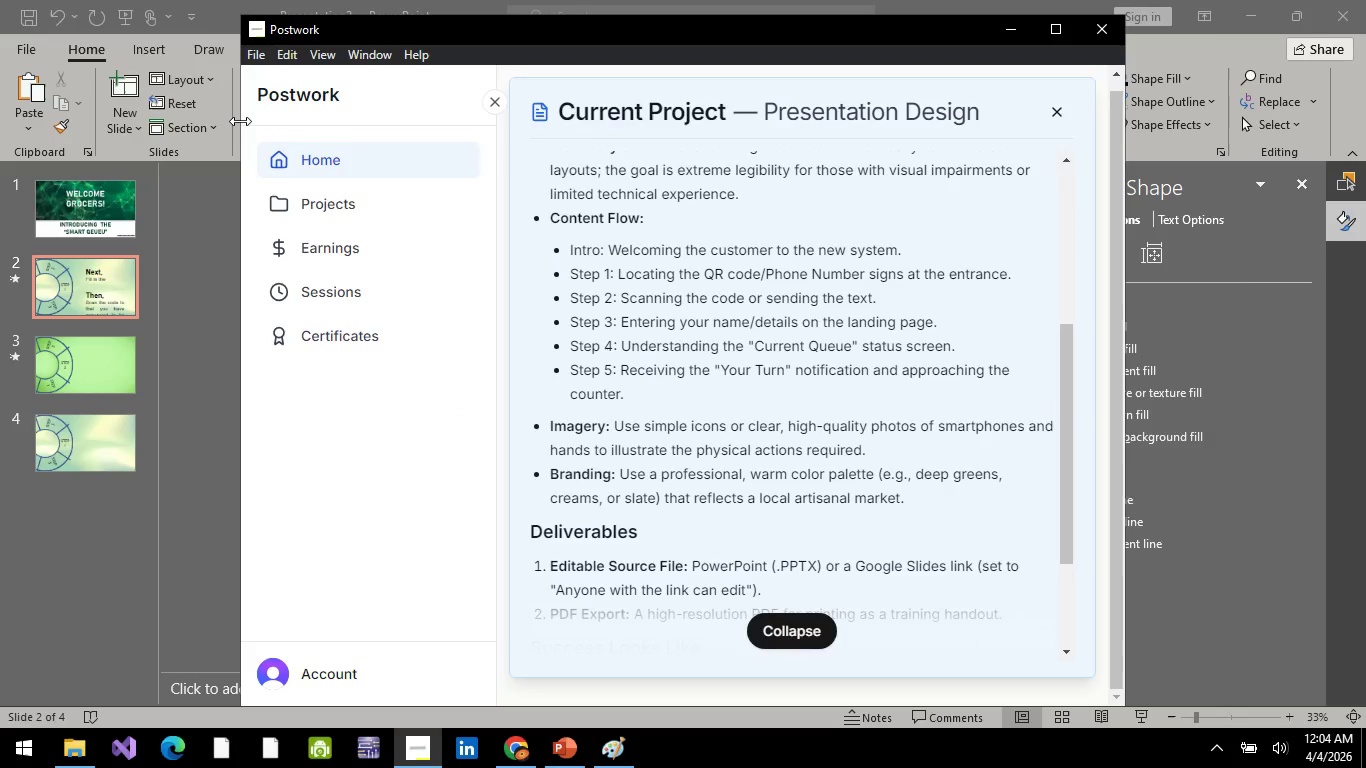 
key(Alt+Tab)